 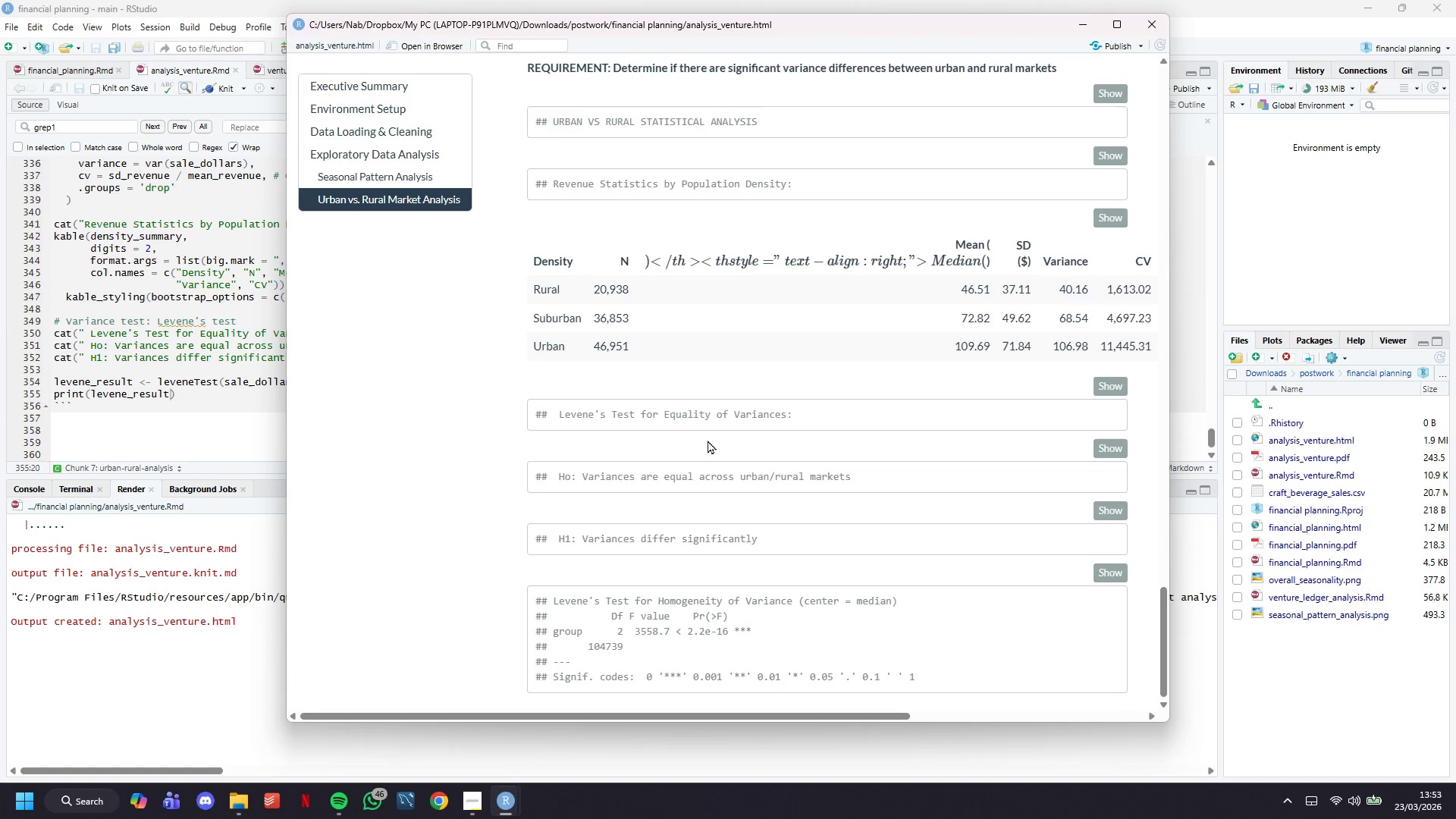 
left_click([221, 432])
 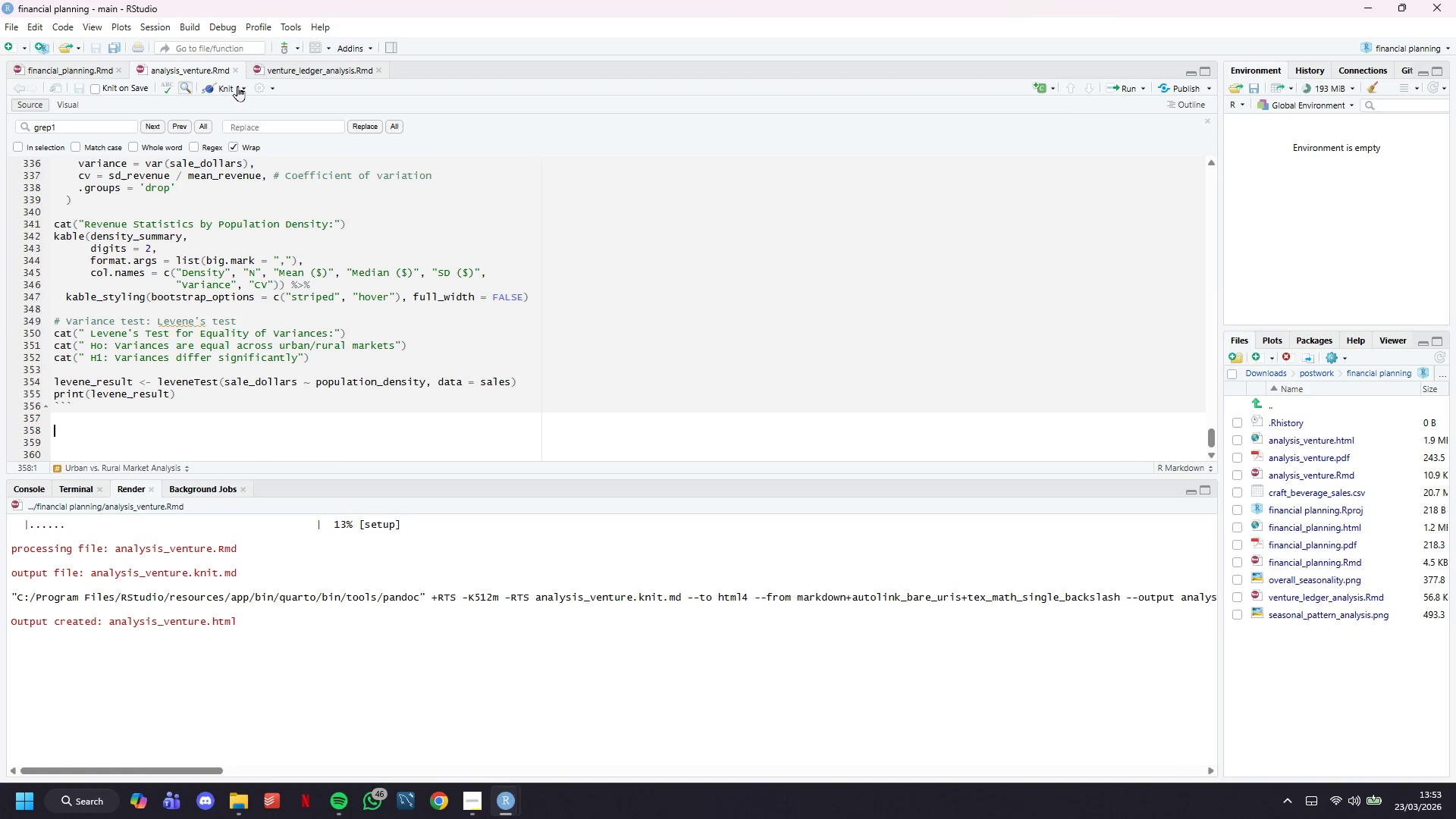 
left_click([246, 94])
 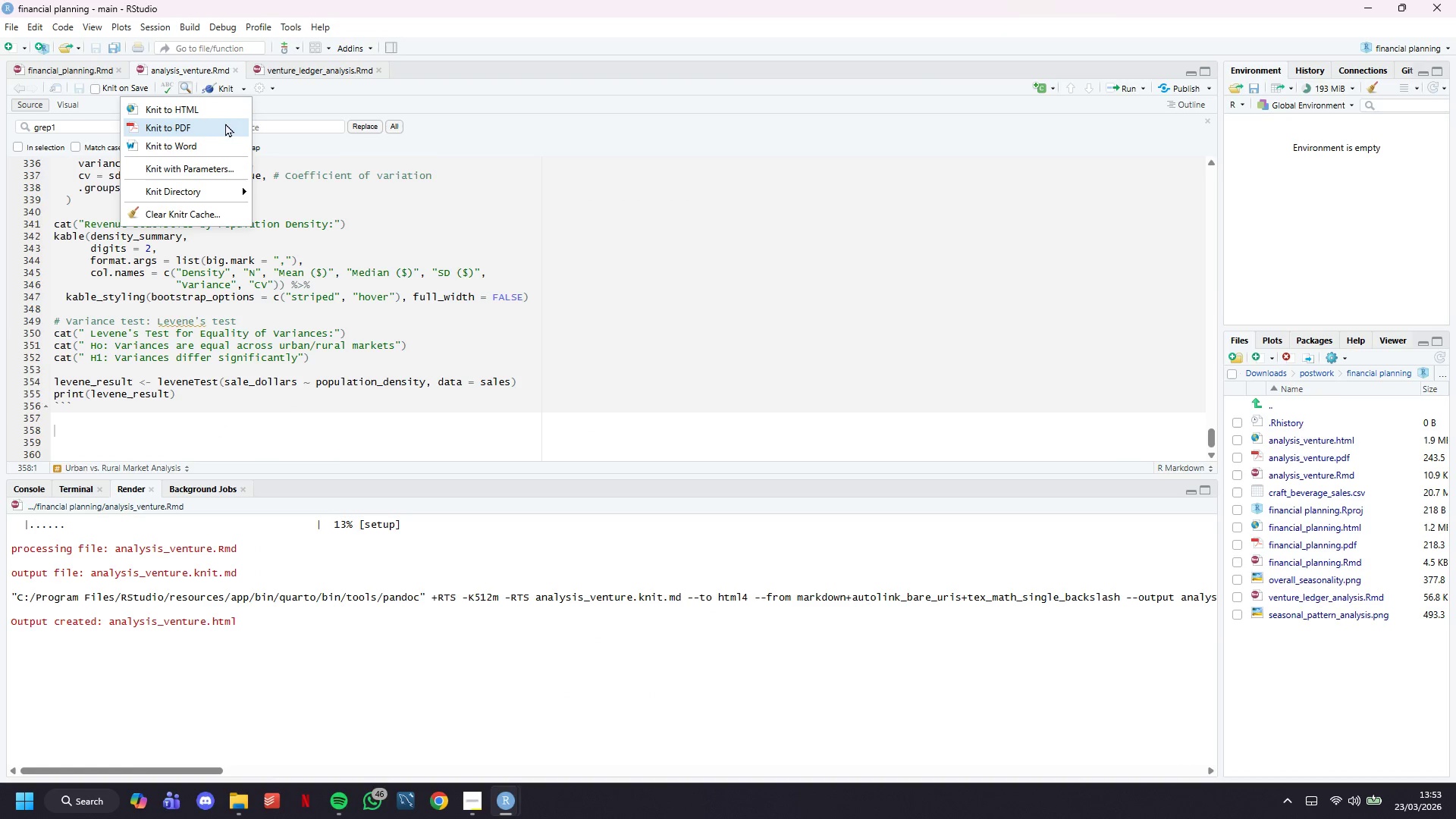 
left_click([225, 124])
 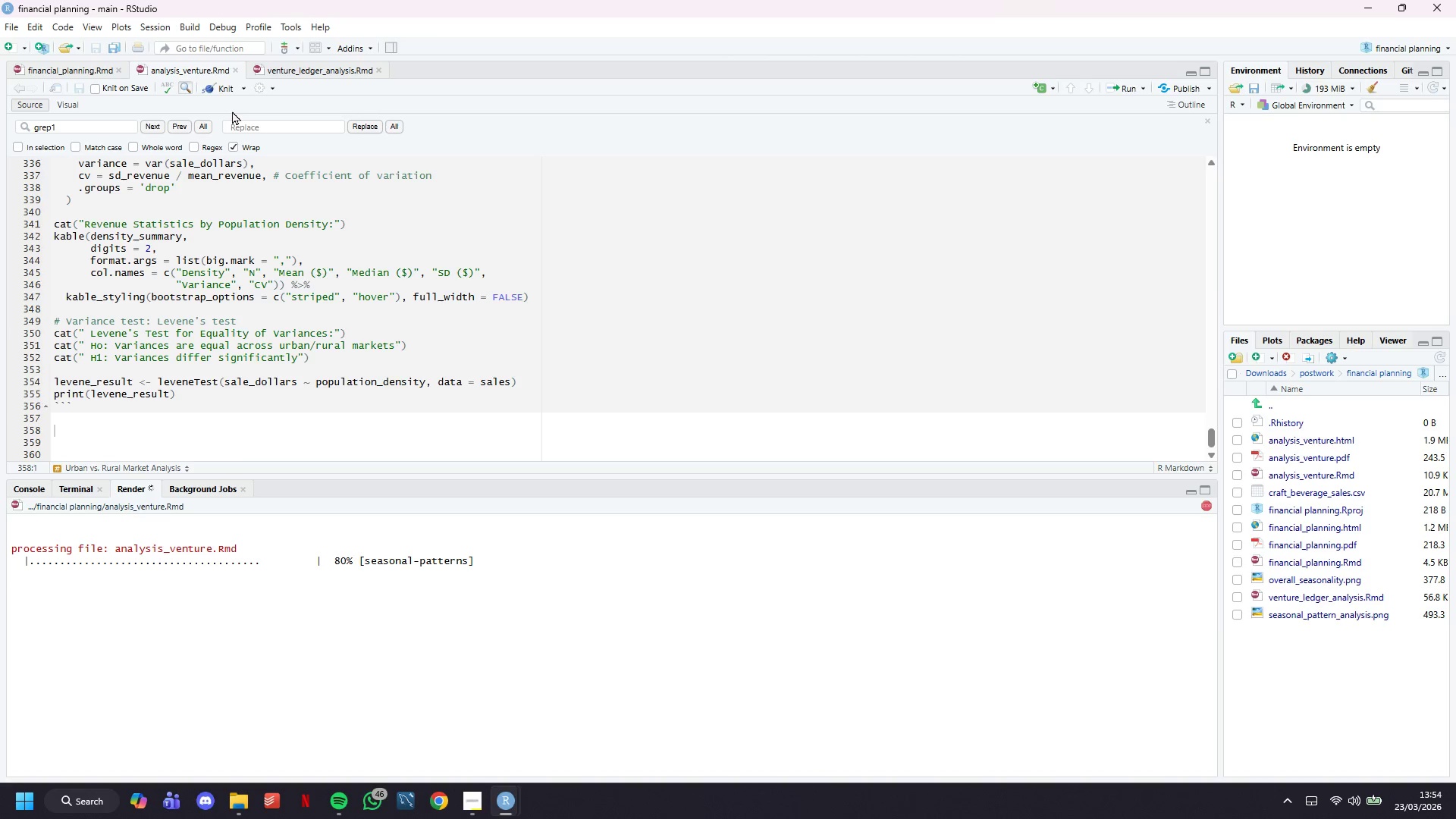 
wait(14.97)
 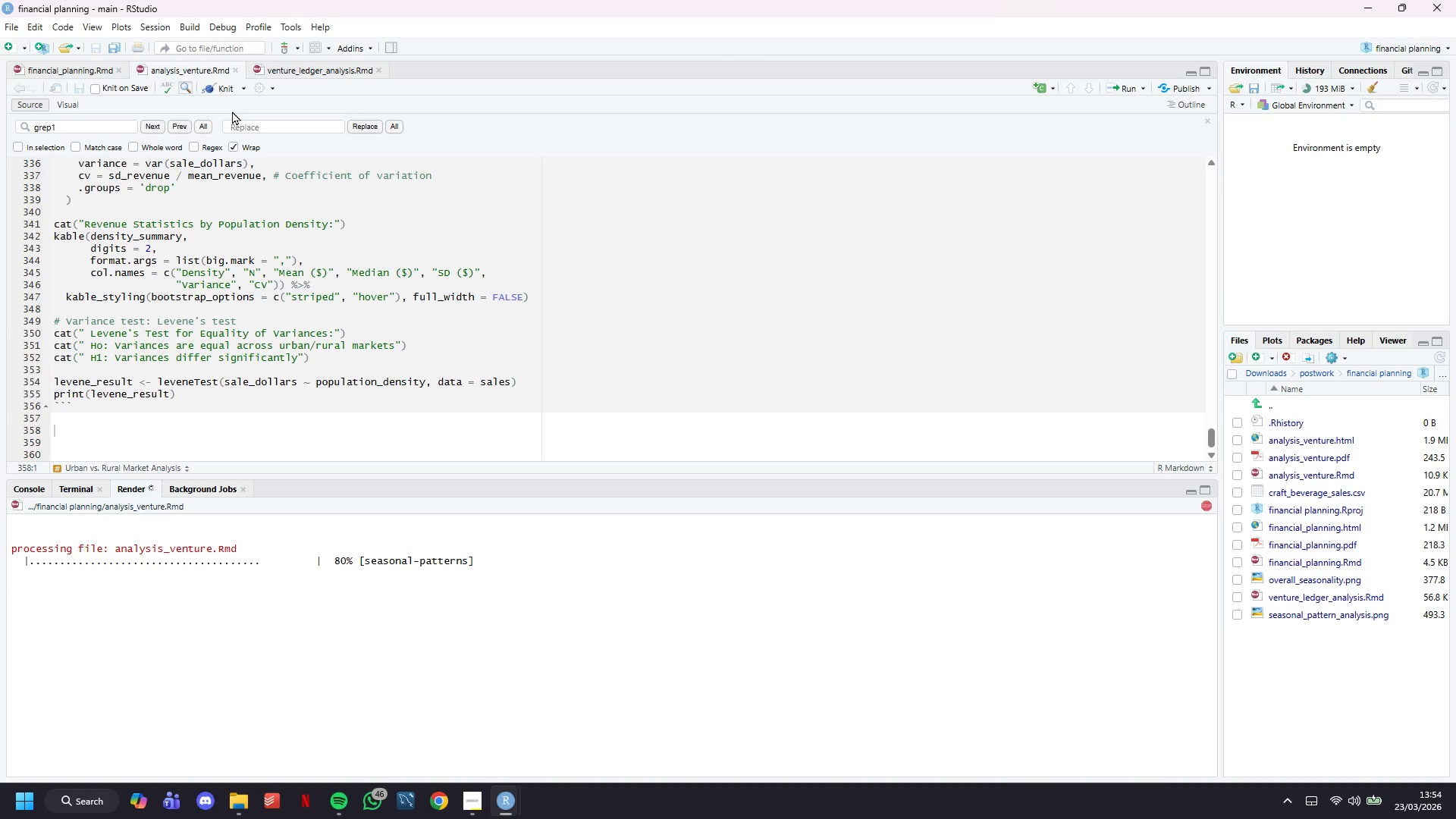 
scroll: coordinate [570, 385], scroll_direction: down, amount: 22.0
 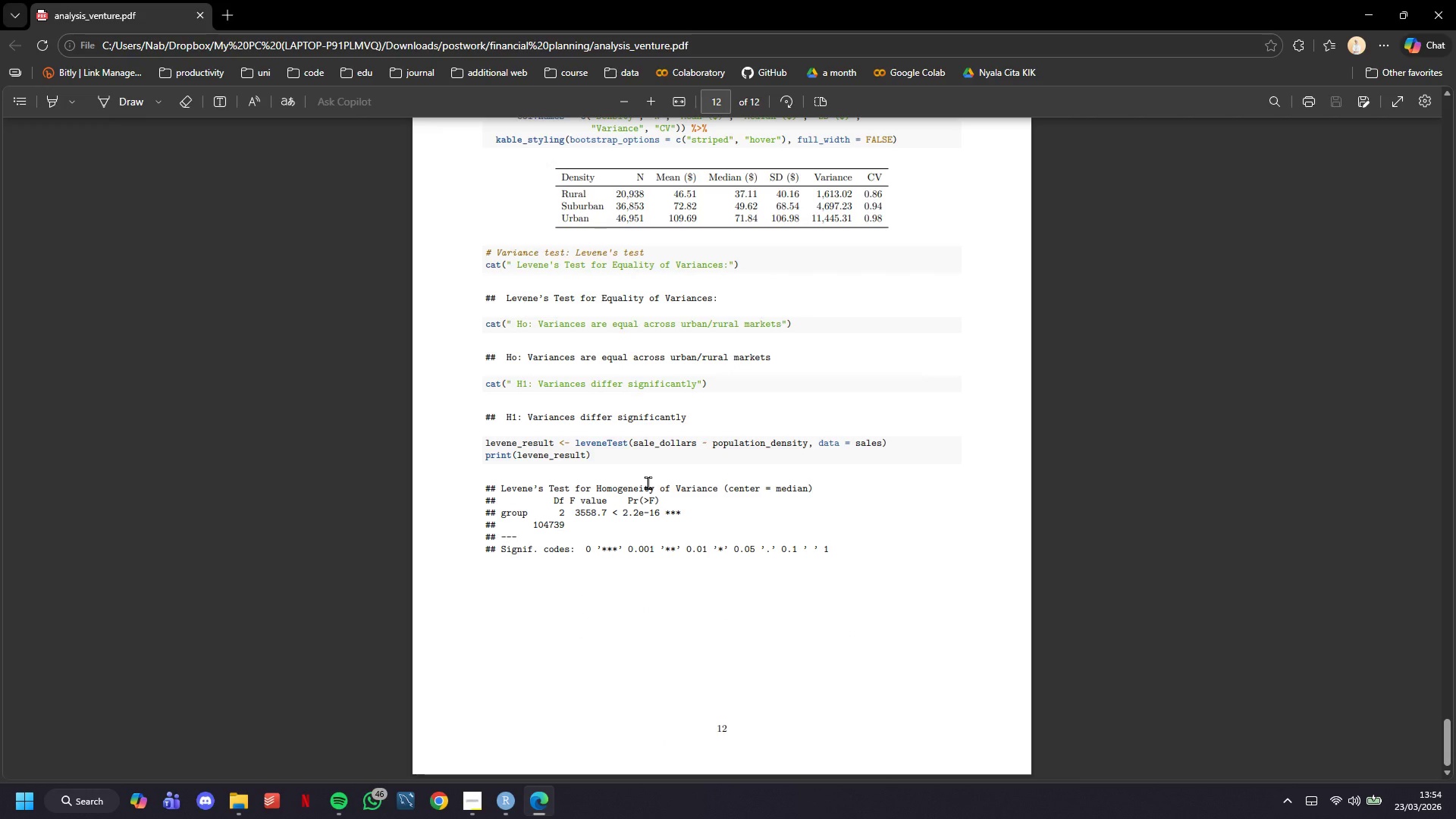 
double_click([648, 482])
 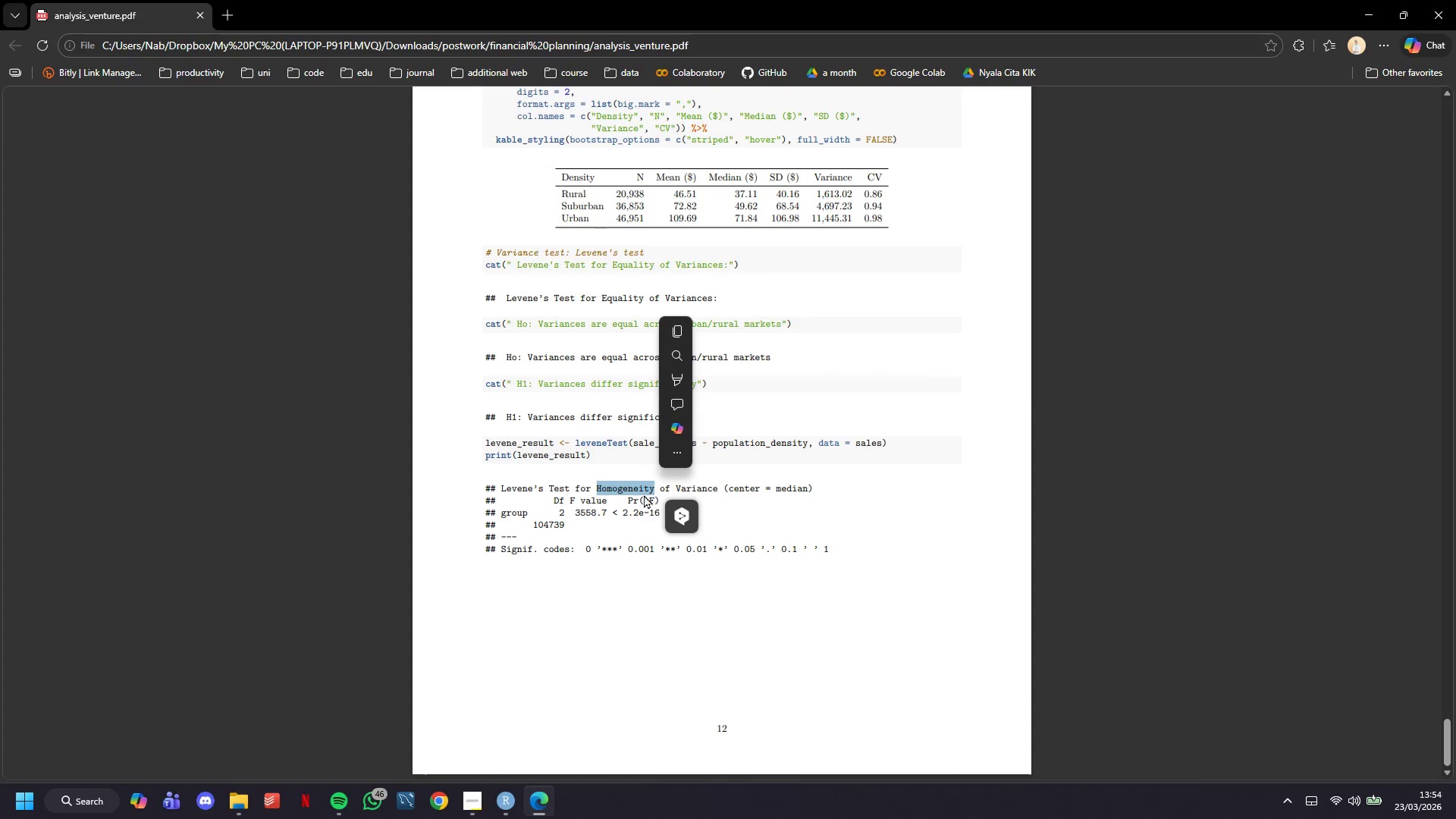 
left_click([642, 504])
 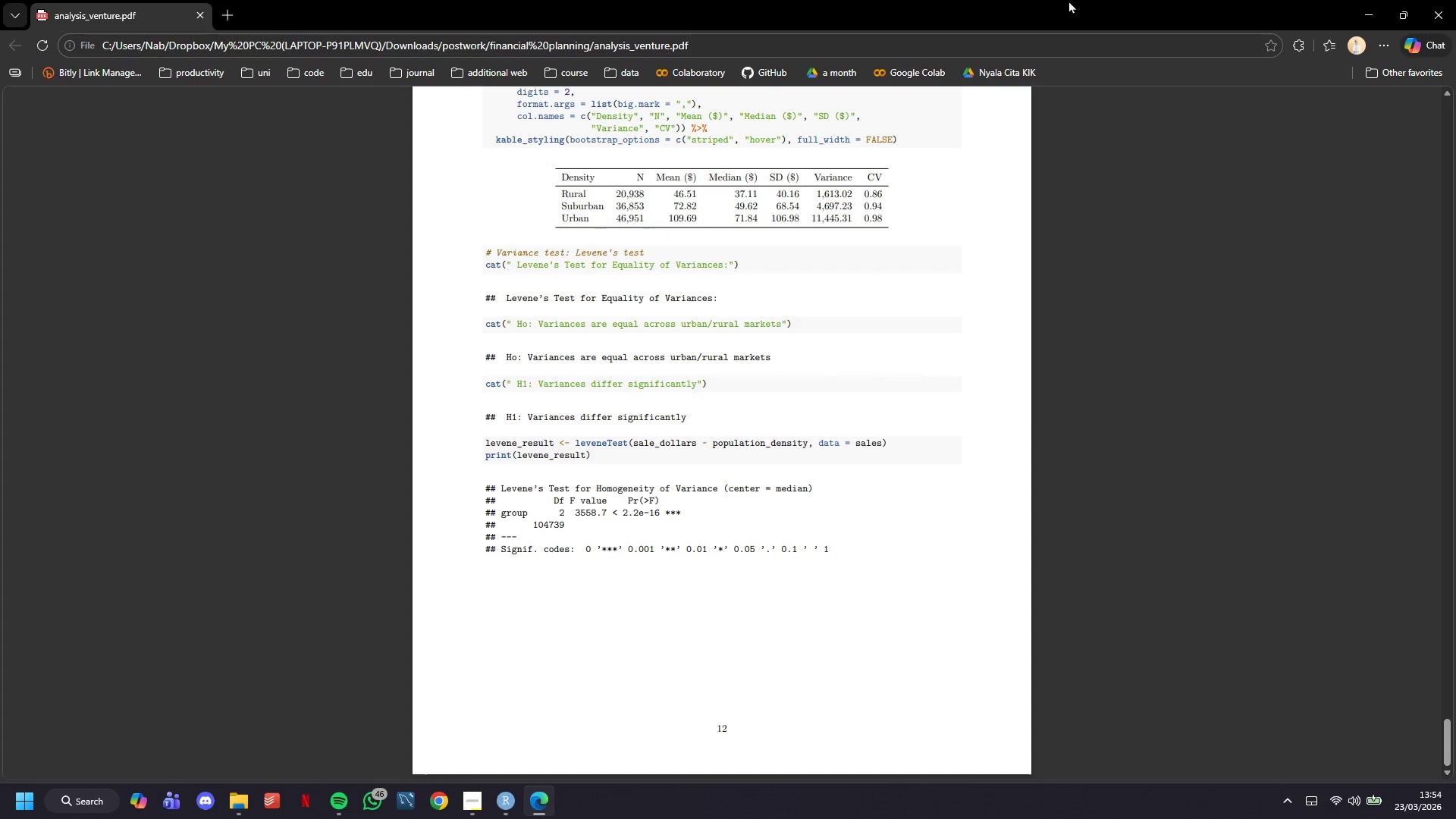 
left_click([1451, 0])
 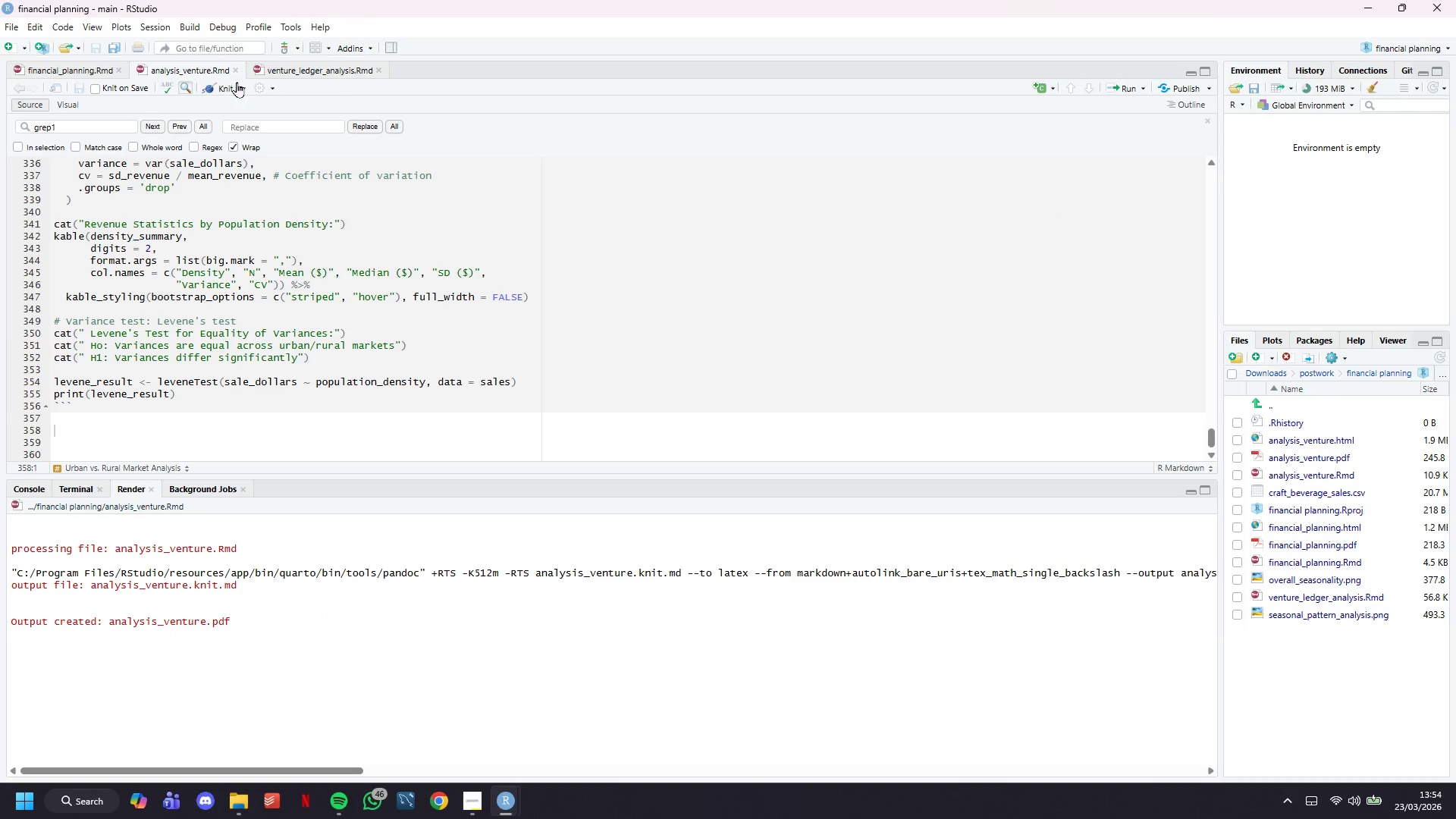 
left_click([240, 87])
 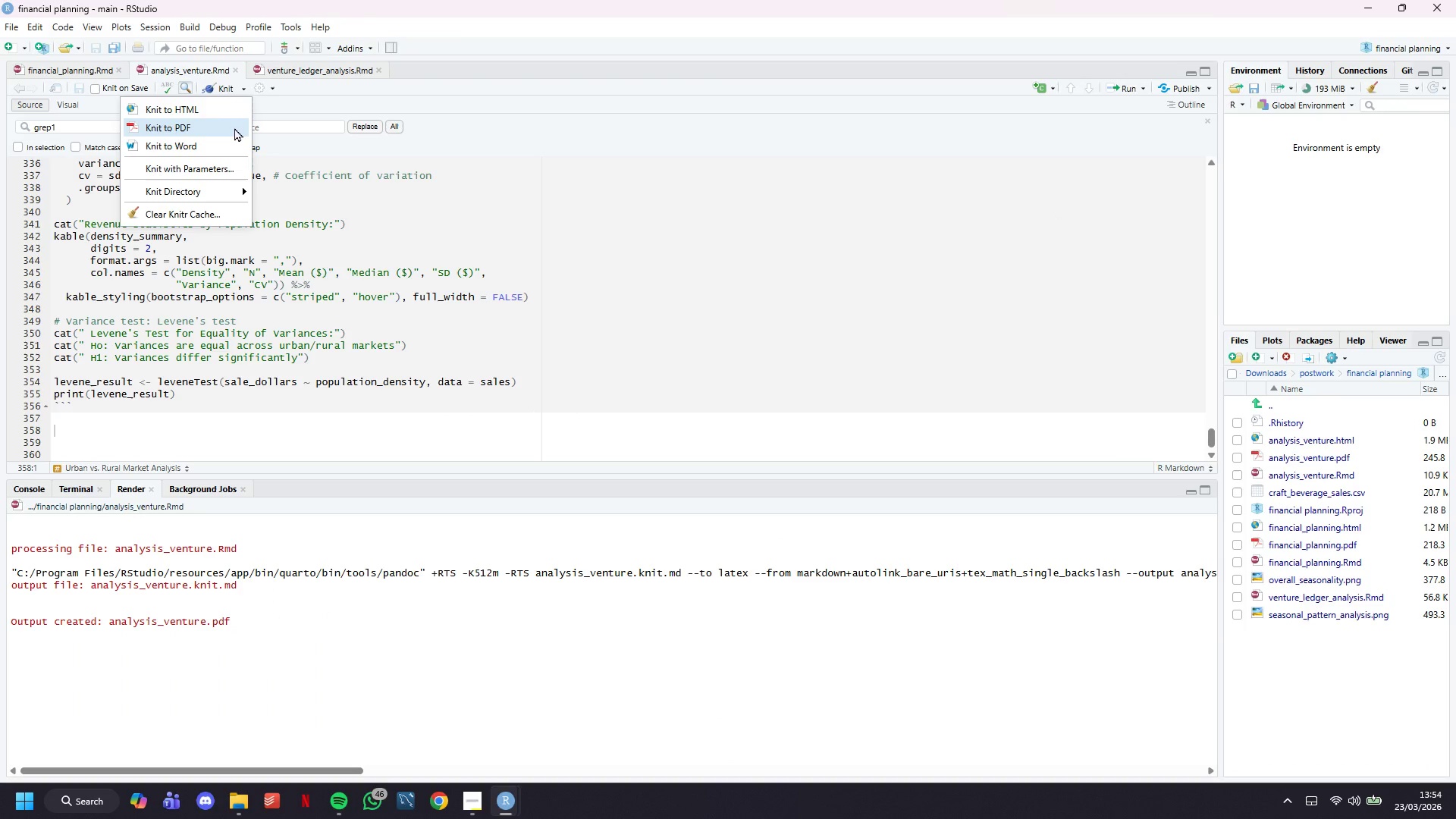 
left_click_drag(start_coordinate=[234, 127], to_coordinate=[228, 105])
 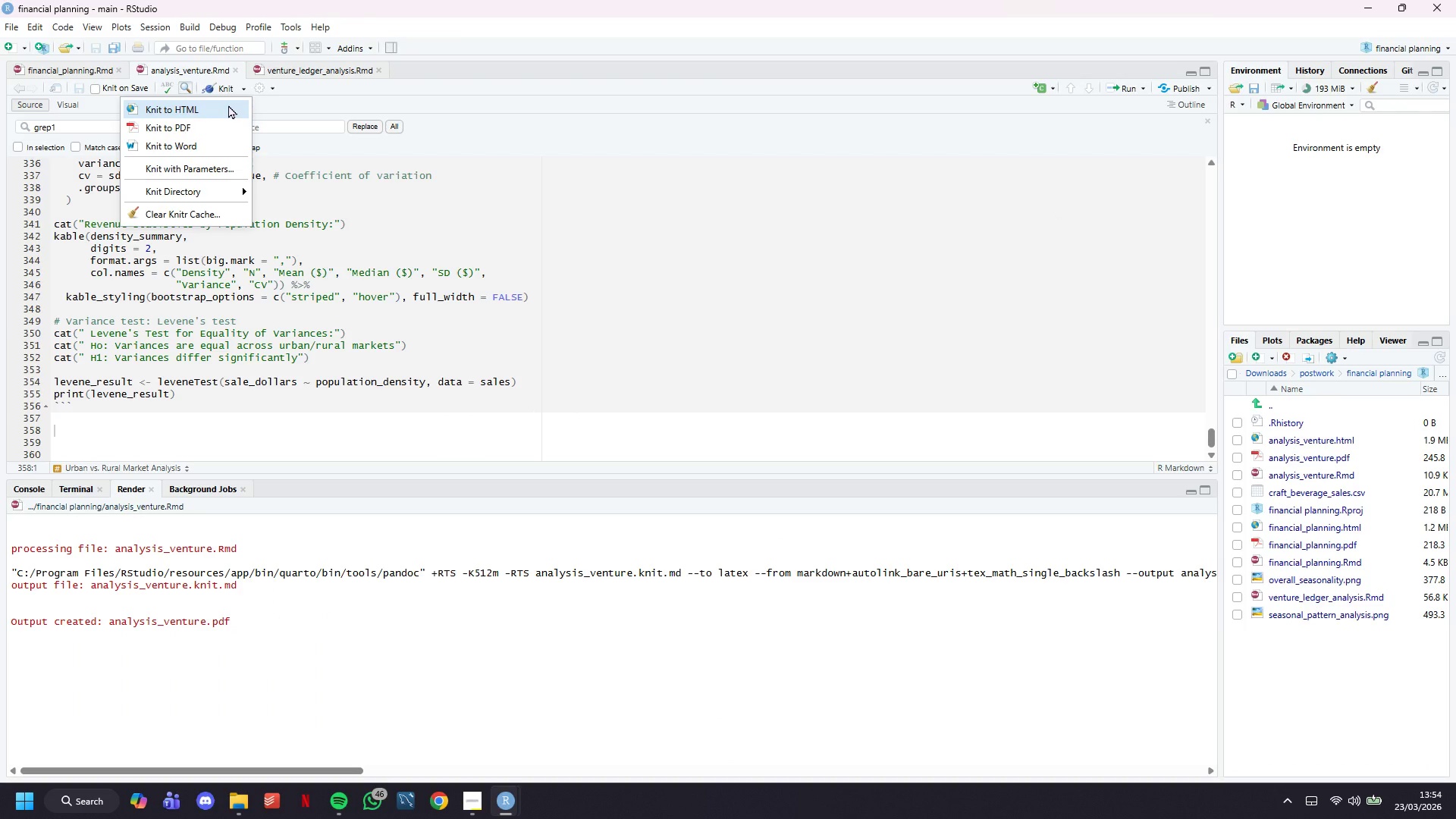 
left_click([228, 105])
 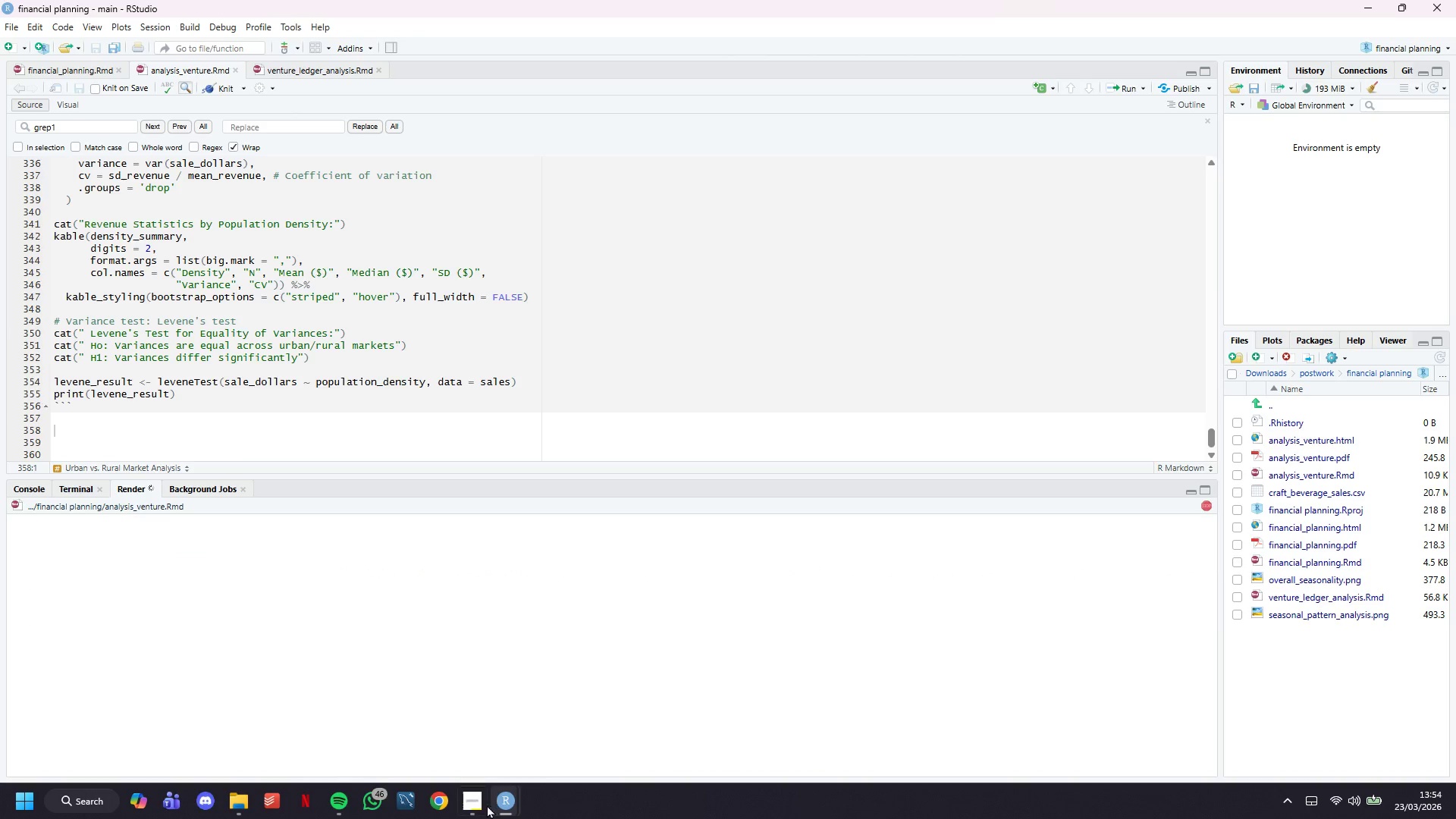 
left_click([469, 799])